 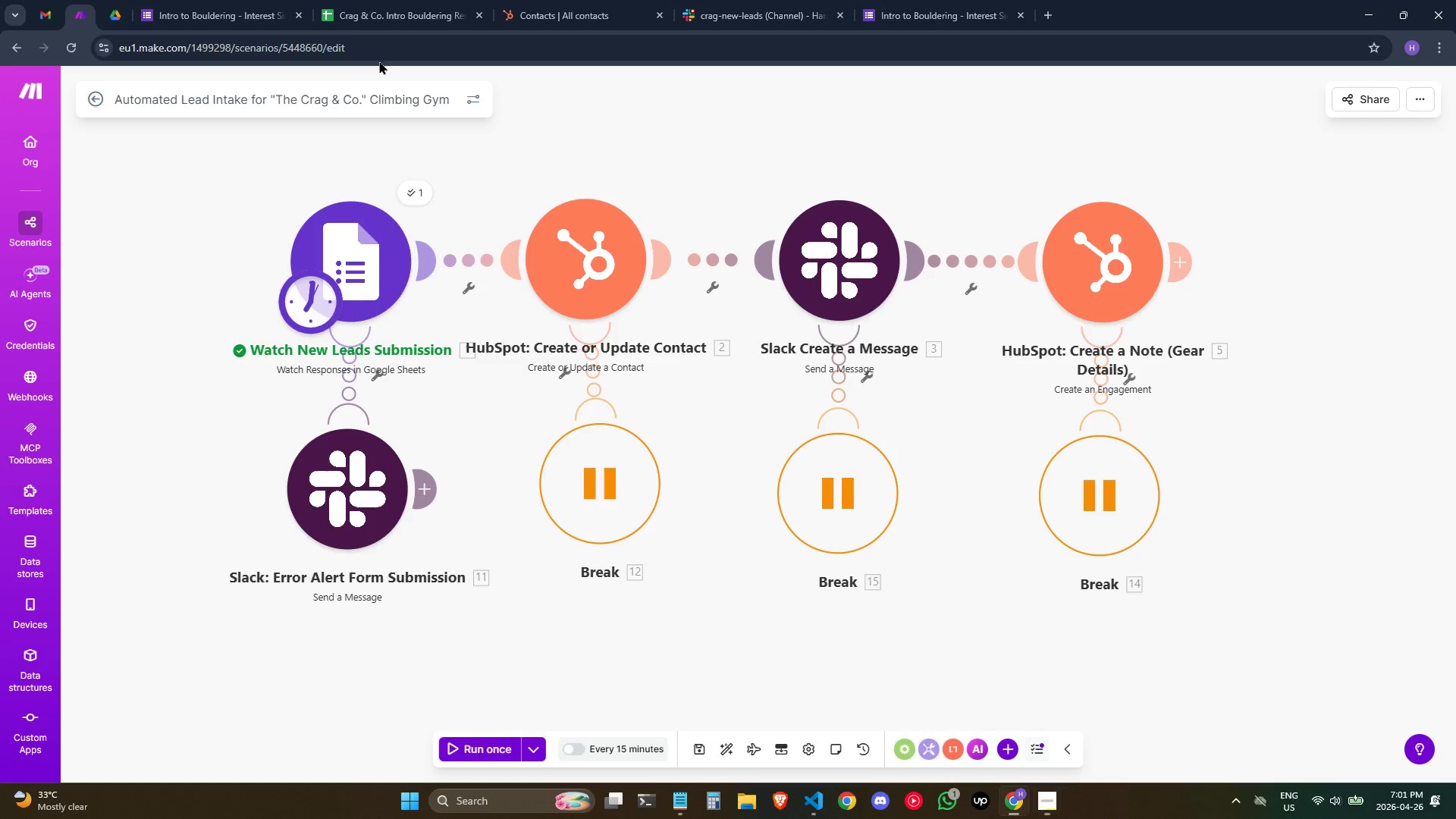 
left_click([380, 0])
 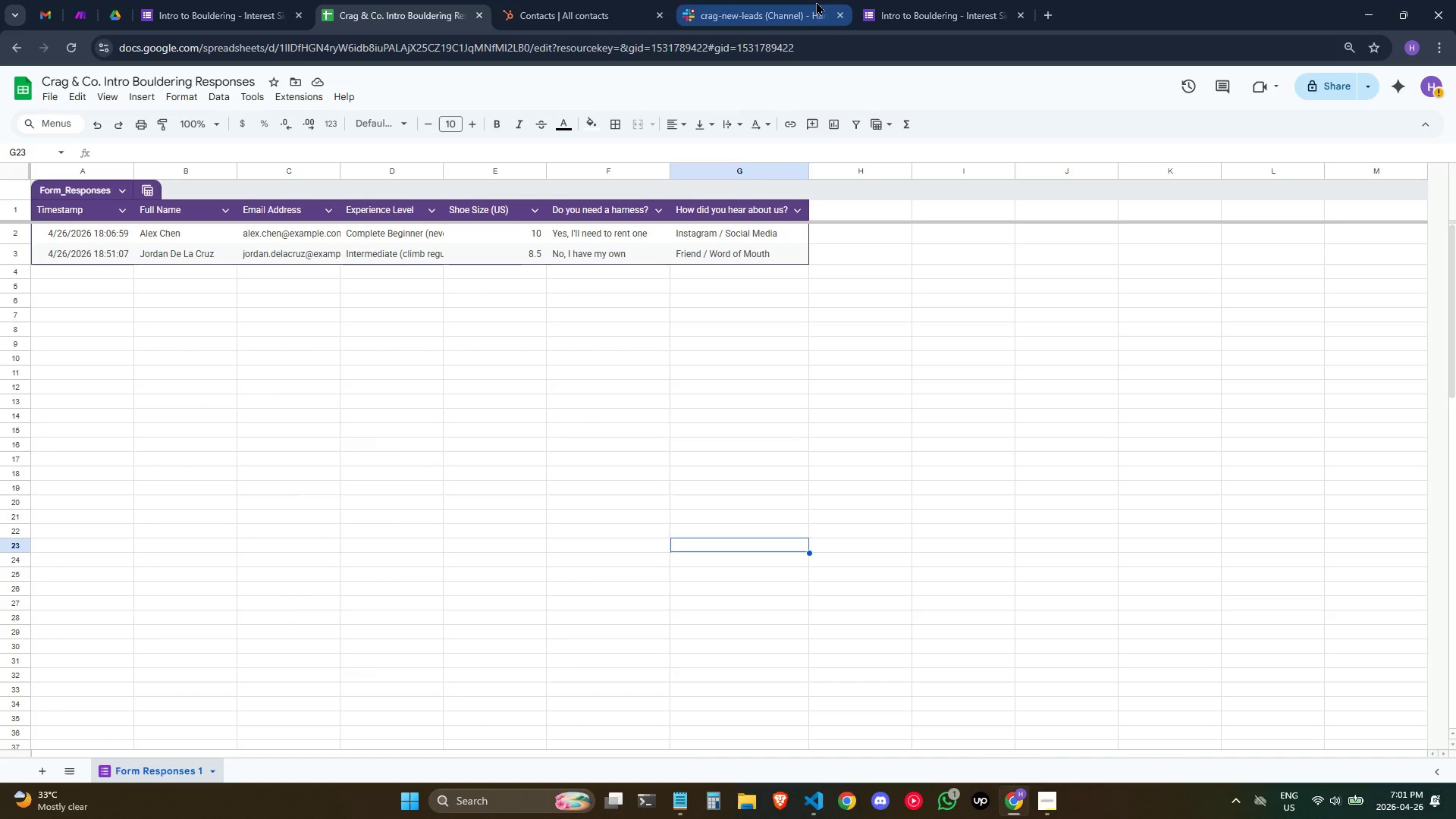 
hold_key(key=AltLeft, duration=1.44)
 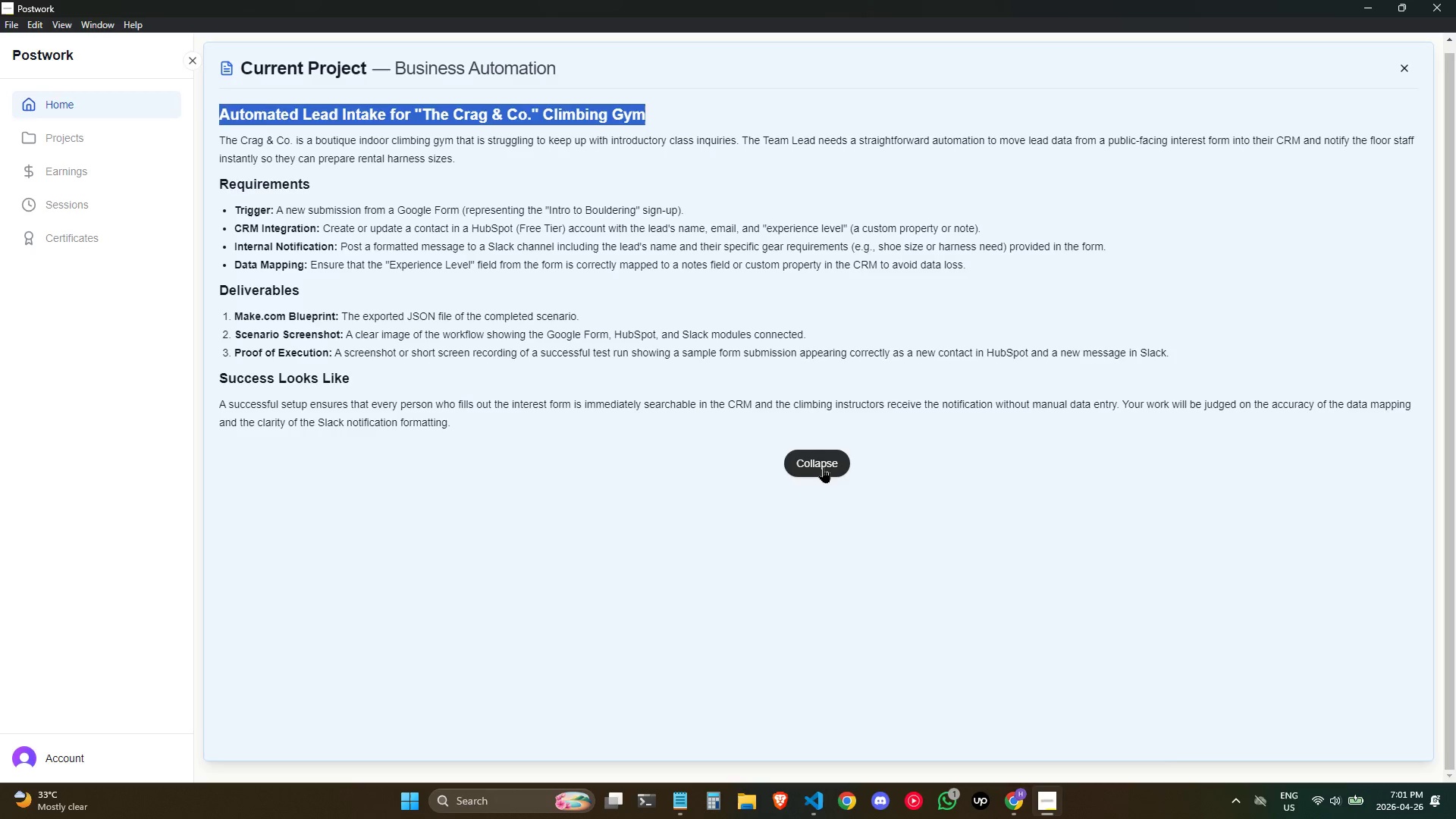 
key(Tab)
 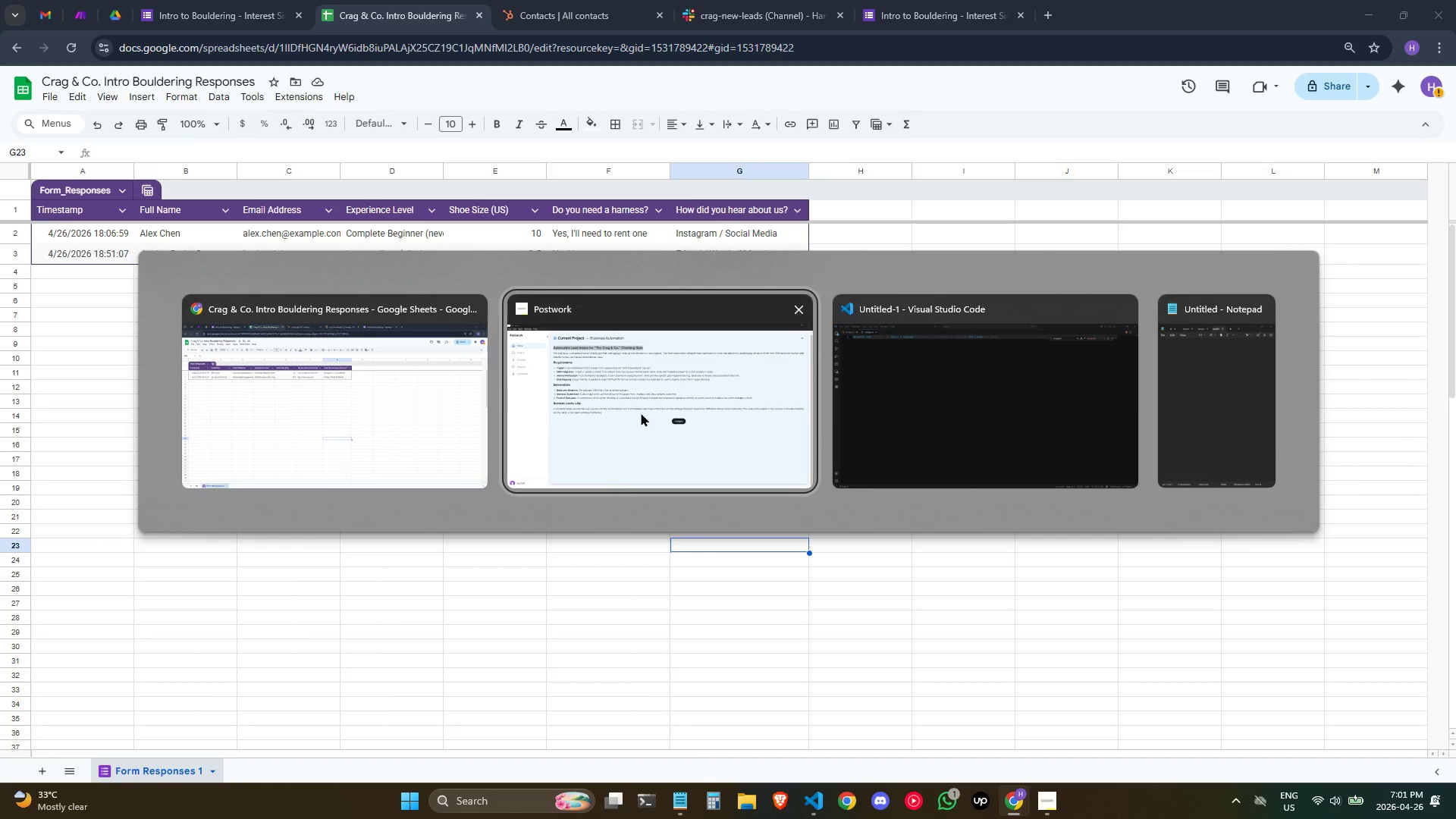 
left_click([641, 413])